 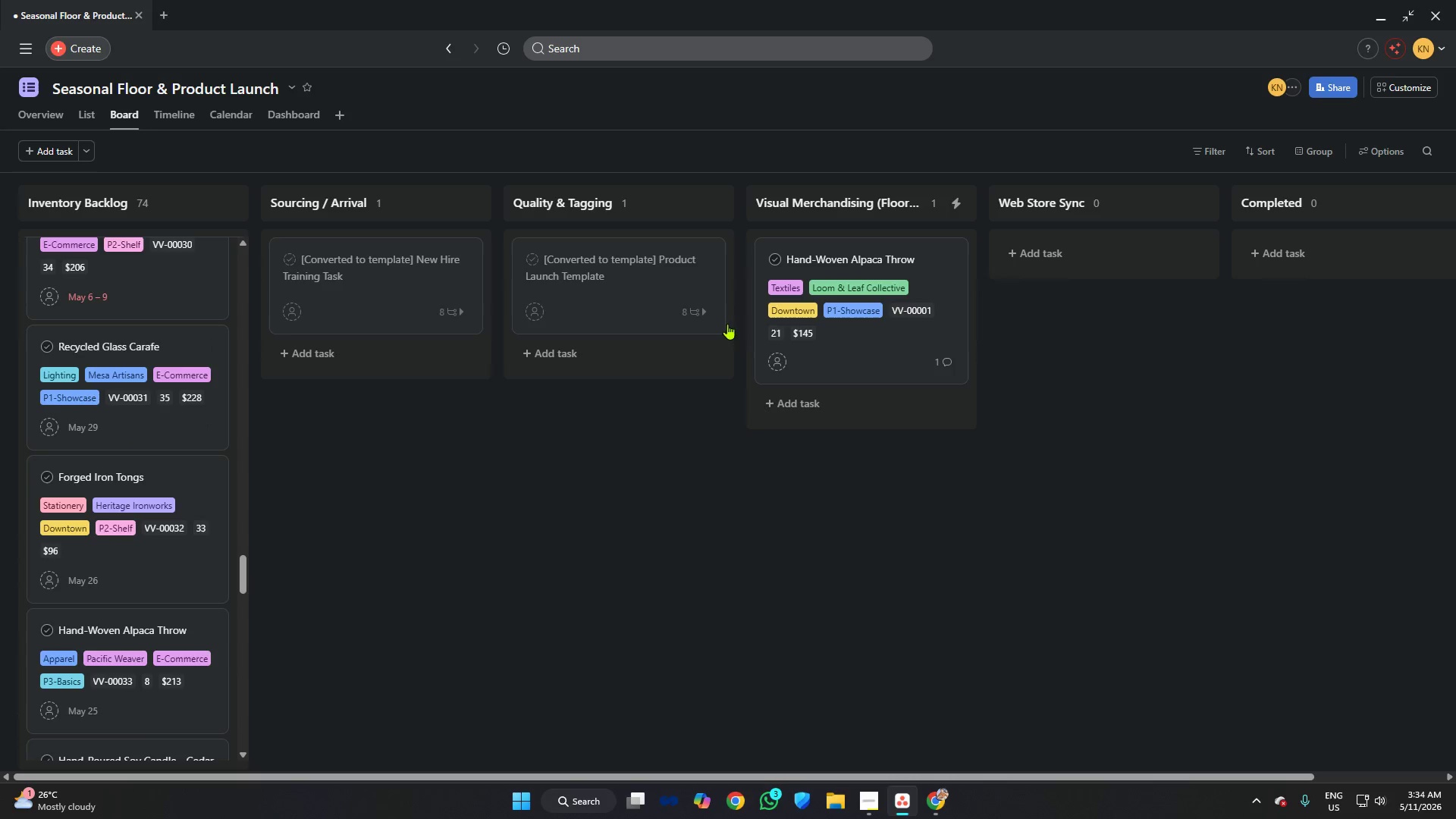 
left_click_drag(start_coordinate=[875, 252], to_coordinate=[143, 336])
 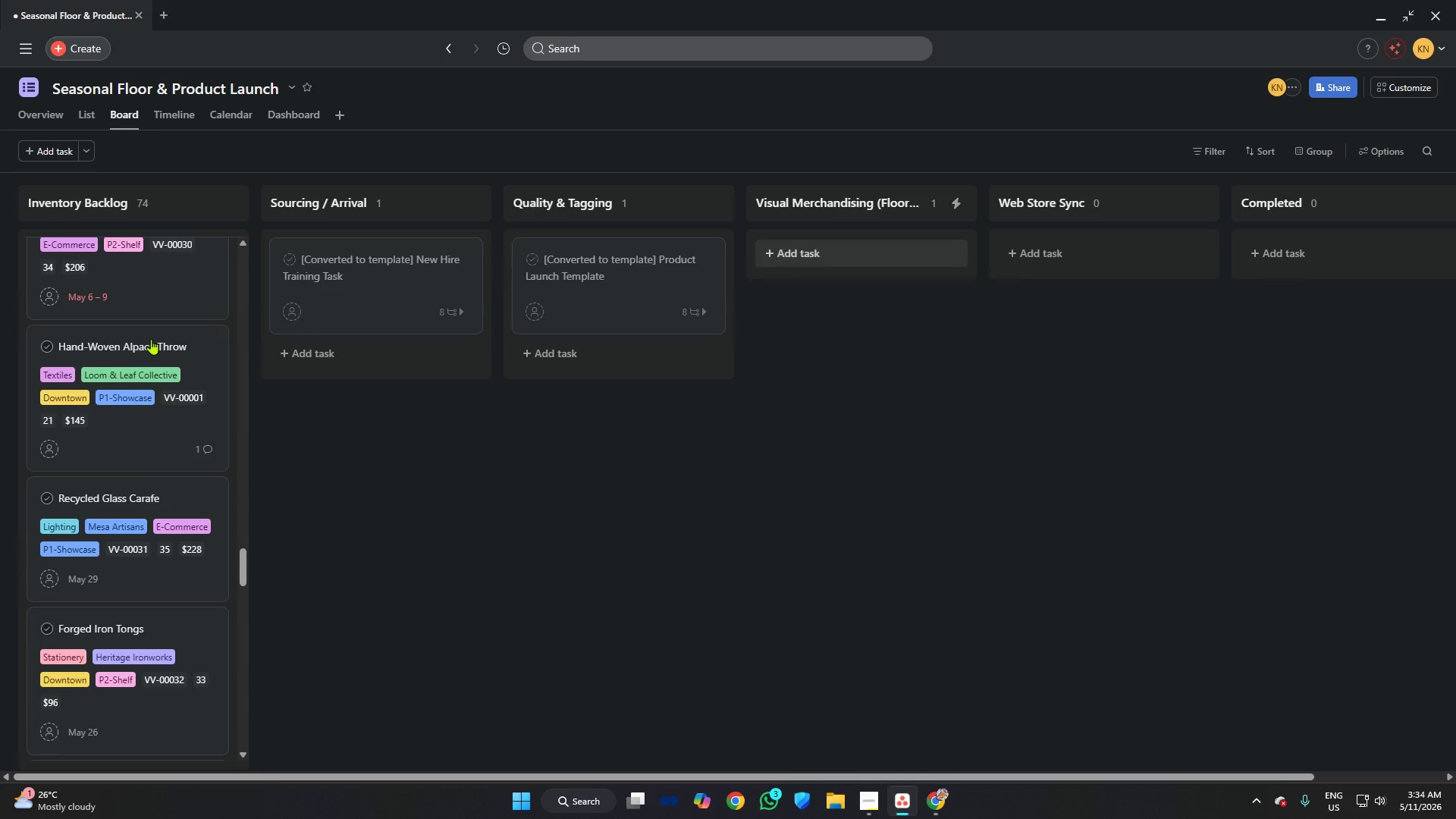 
scroll: coordinate [157, 334], scroll_direction: up, amount: 4.0
 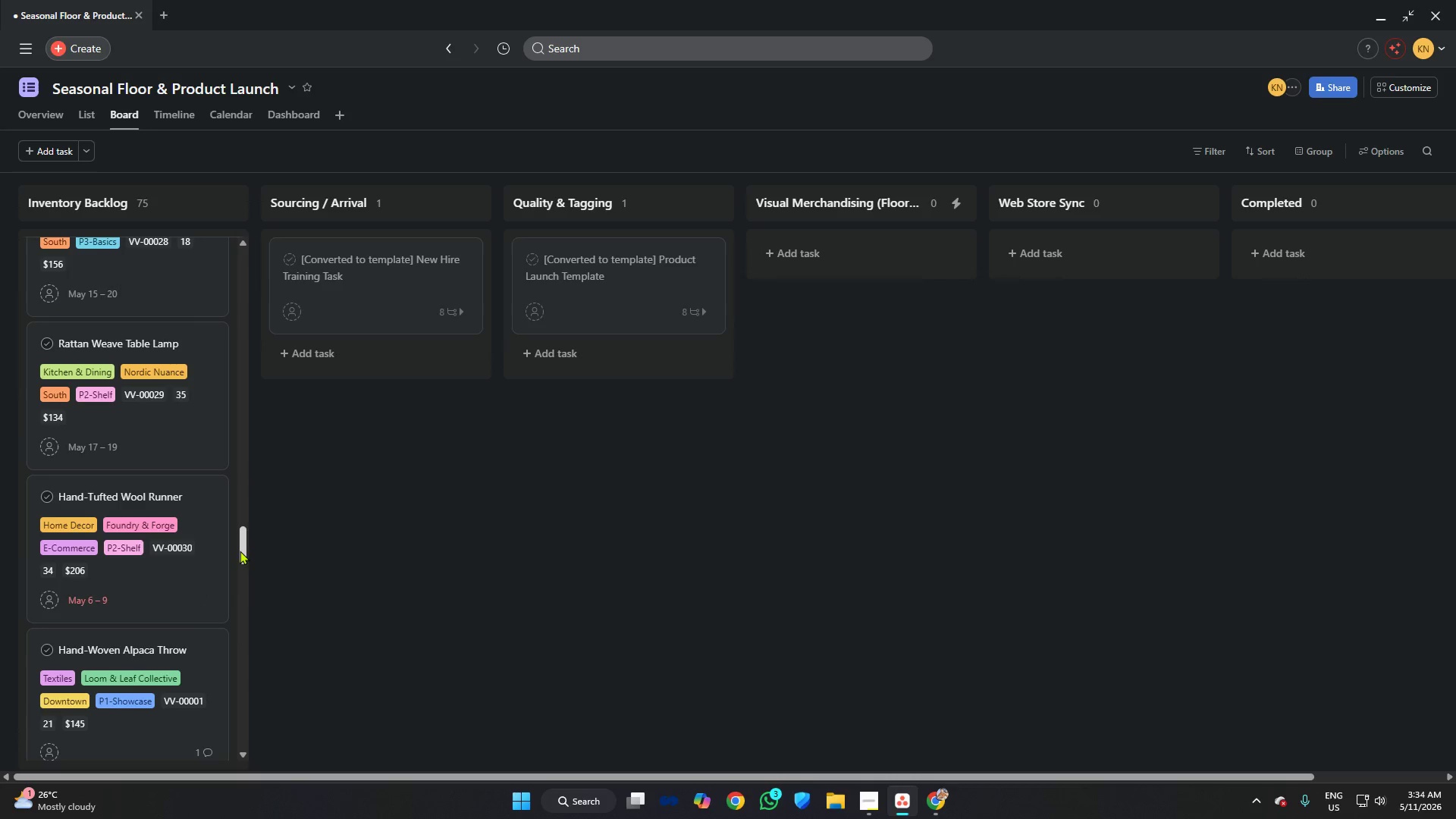 
left_click_drag(start_coordinate=[241, 550], to_coordinate=[244, 250])
 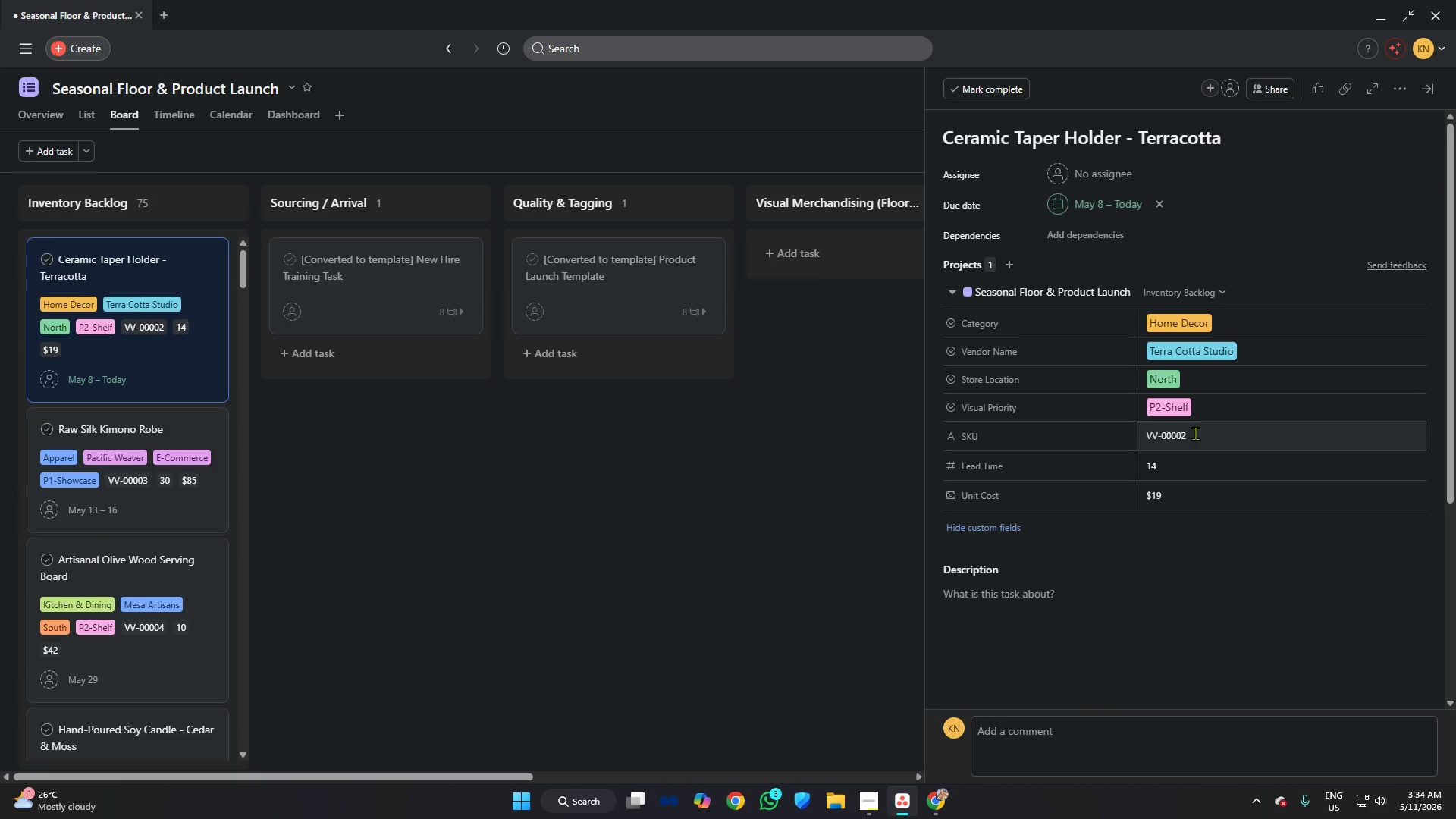 
left_click([1188, 410])
 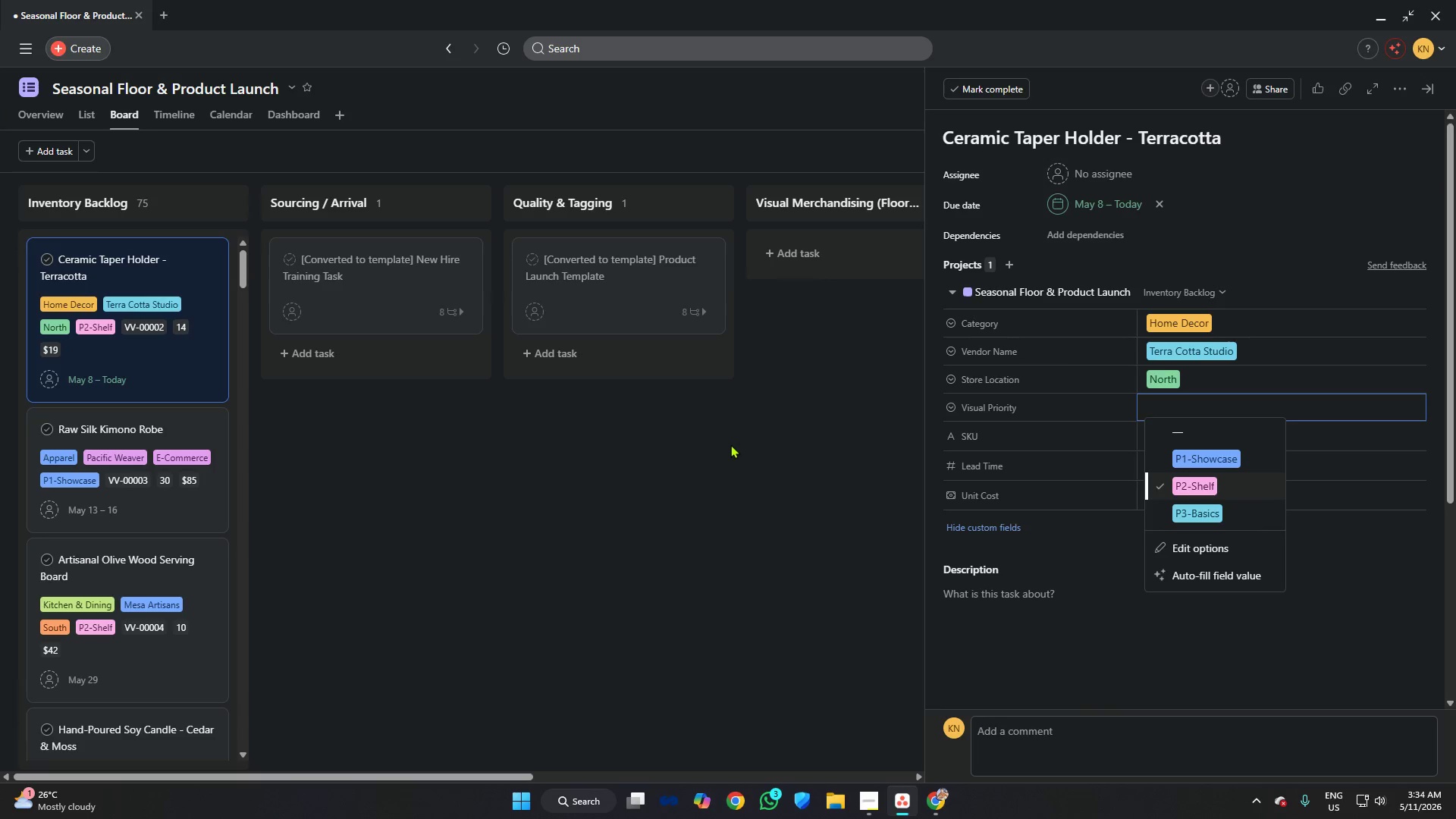 
left_click([730, 444])
 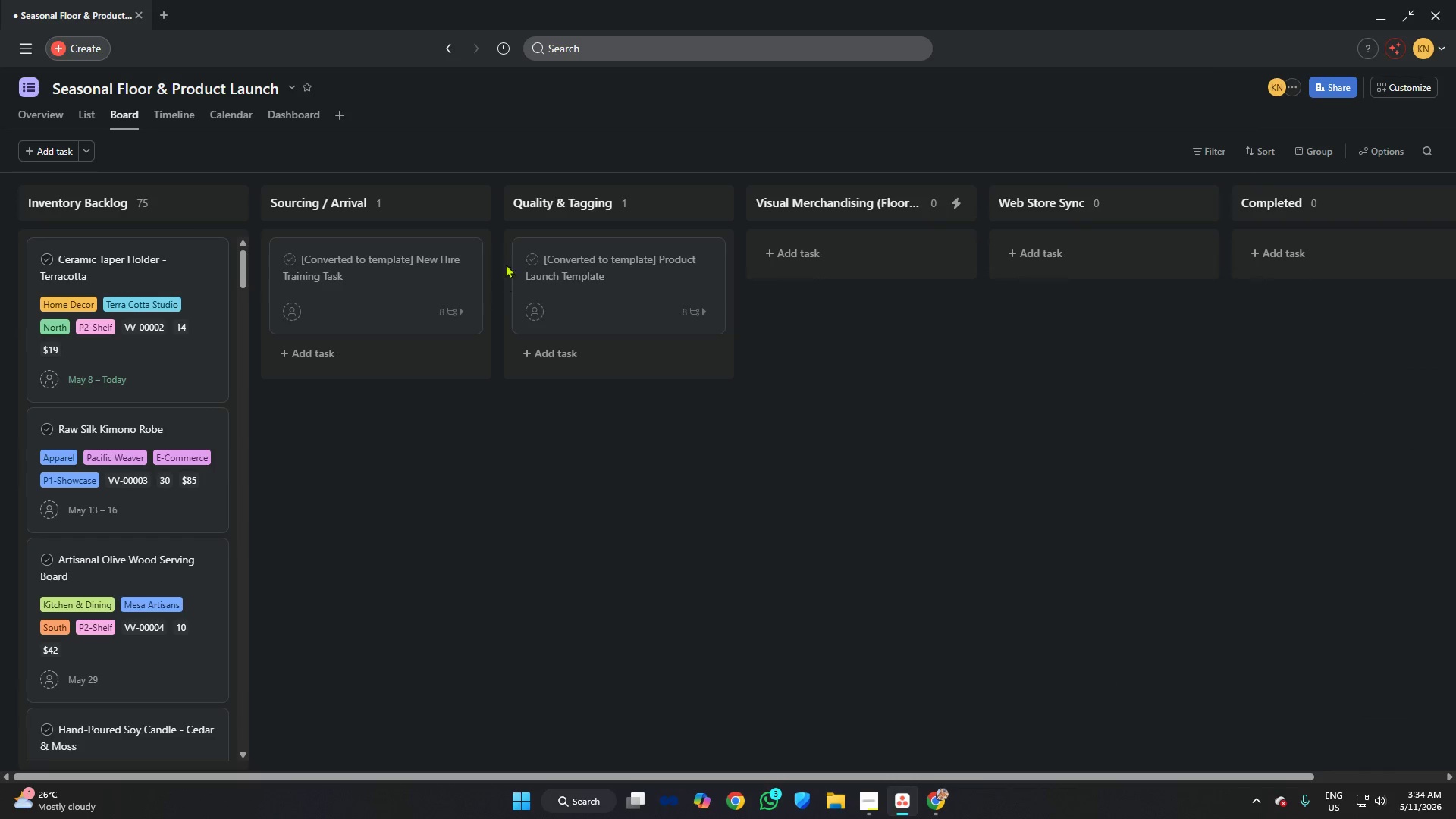 
key(Alt+AltLeft)
 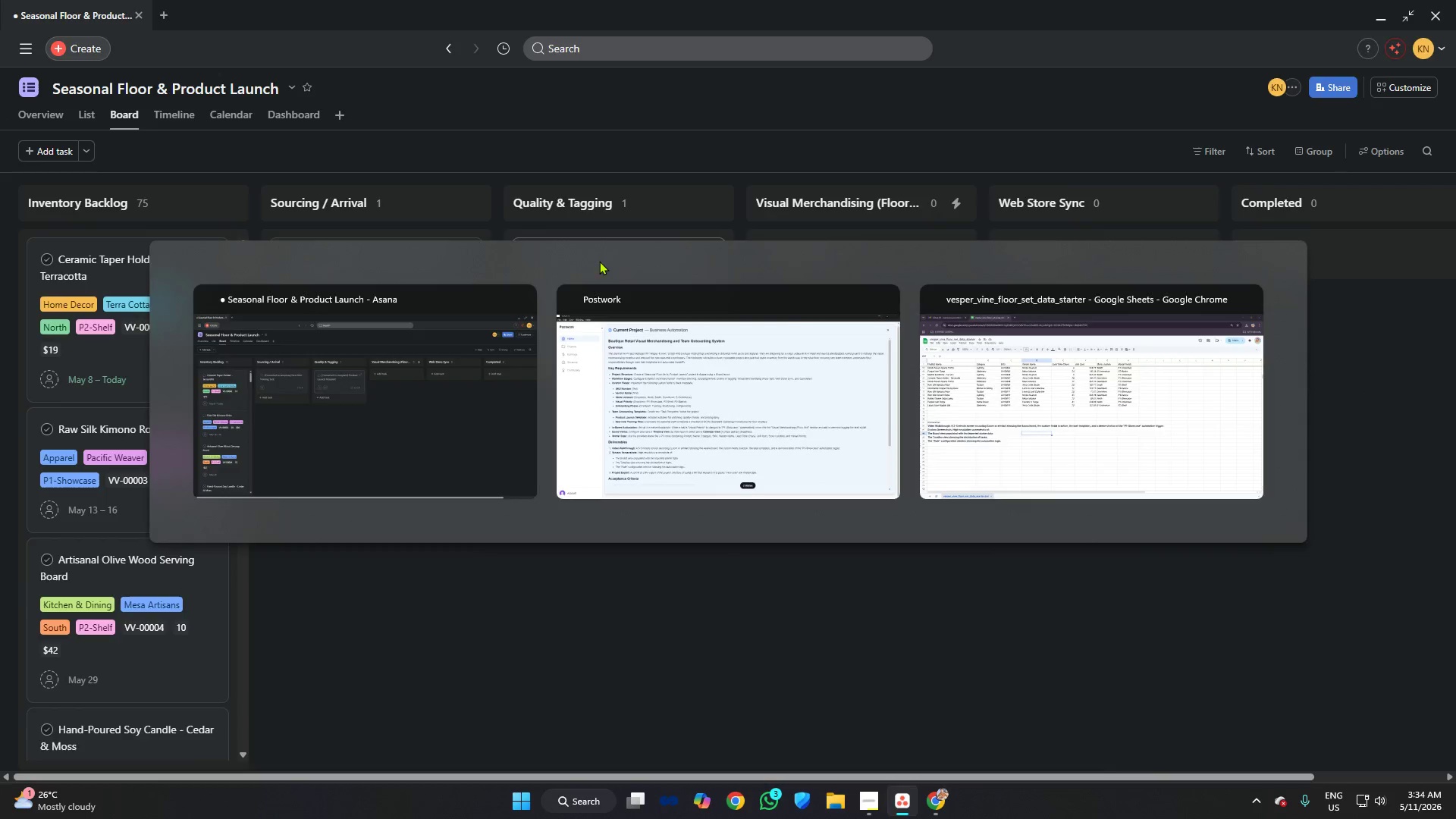 
key(Alt+Tab)